 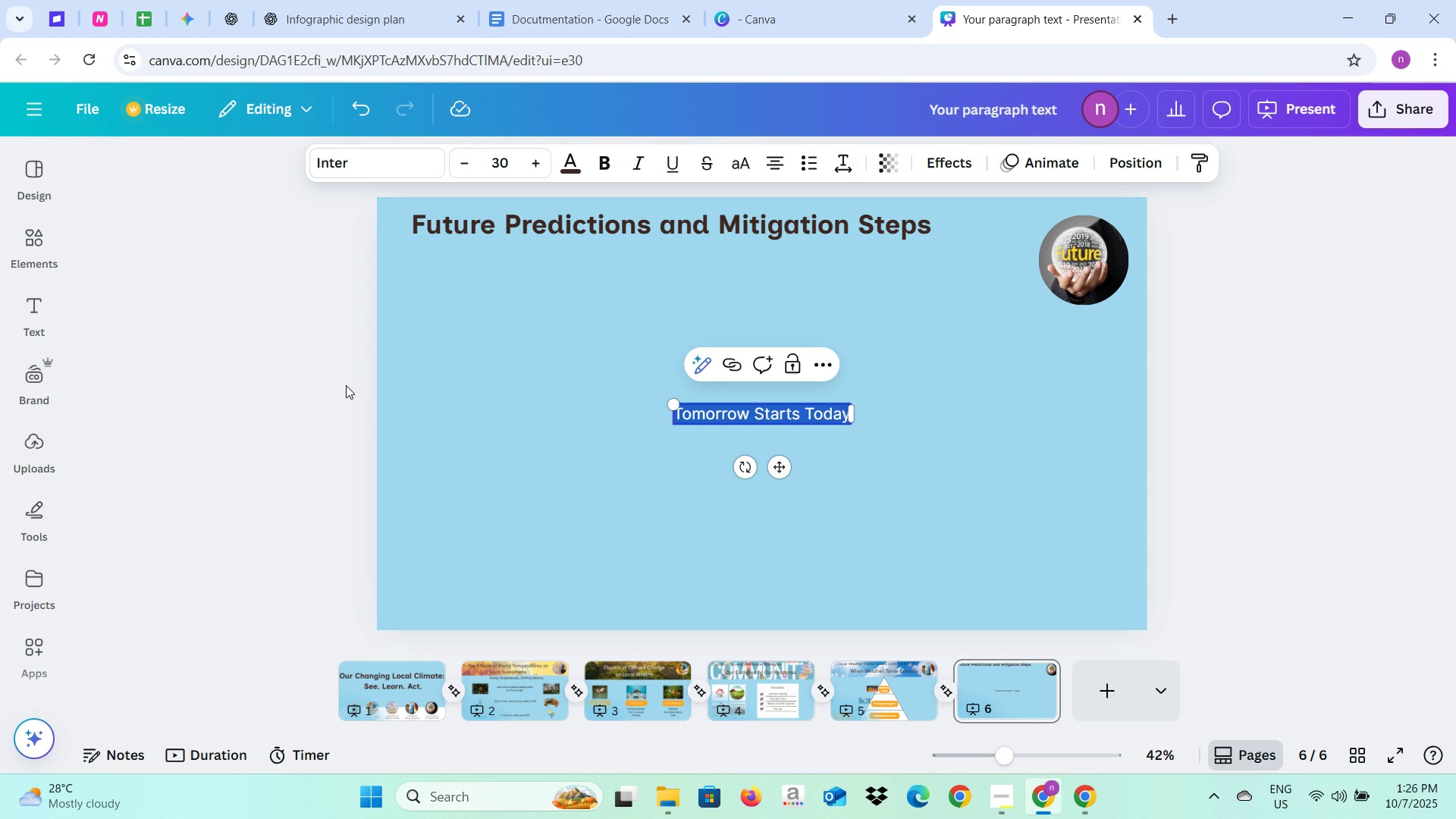 
left_click([422, 173])
 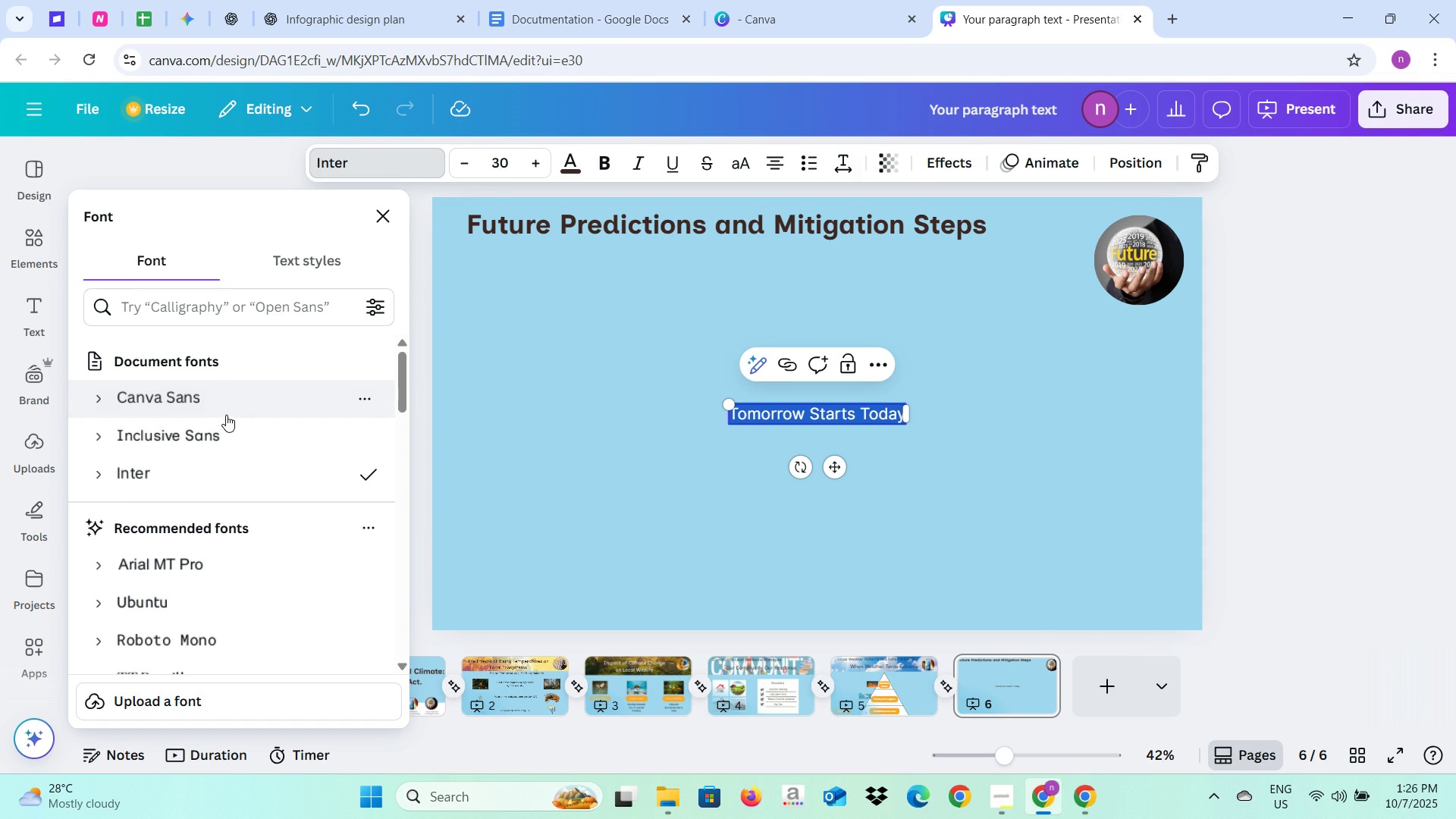 
left_click([228, 409])
 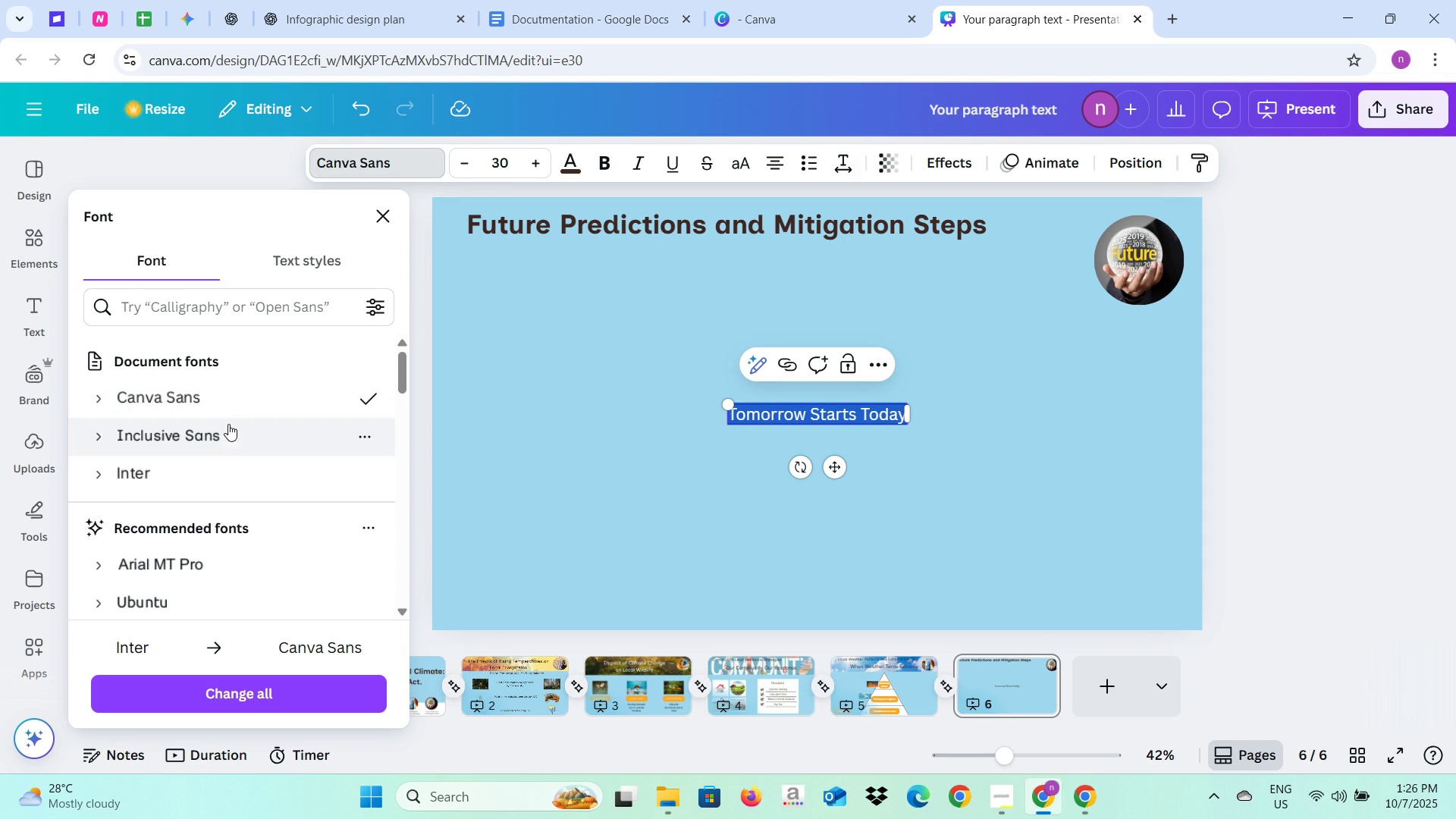 
left_click([222, 438])
 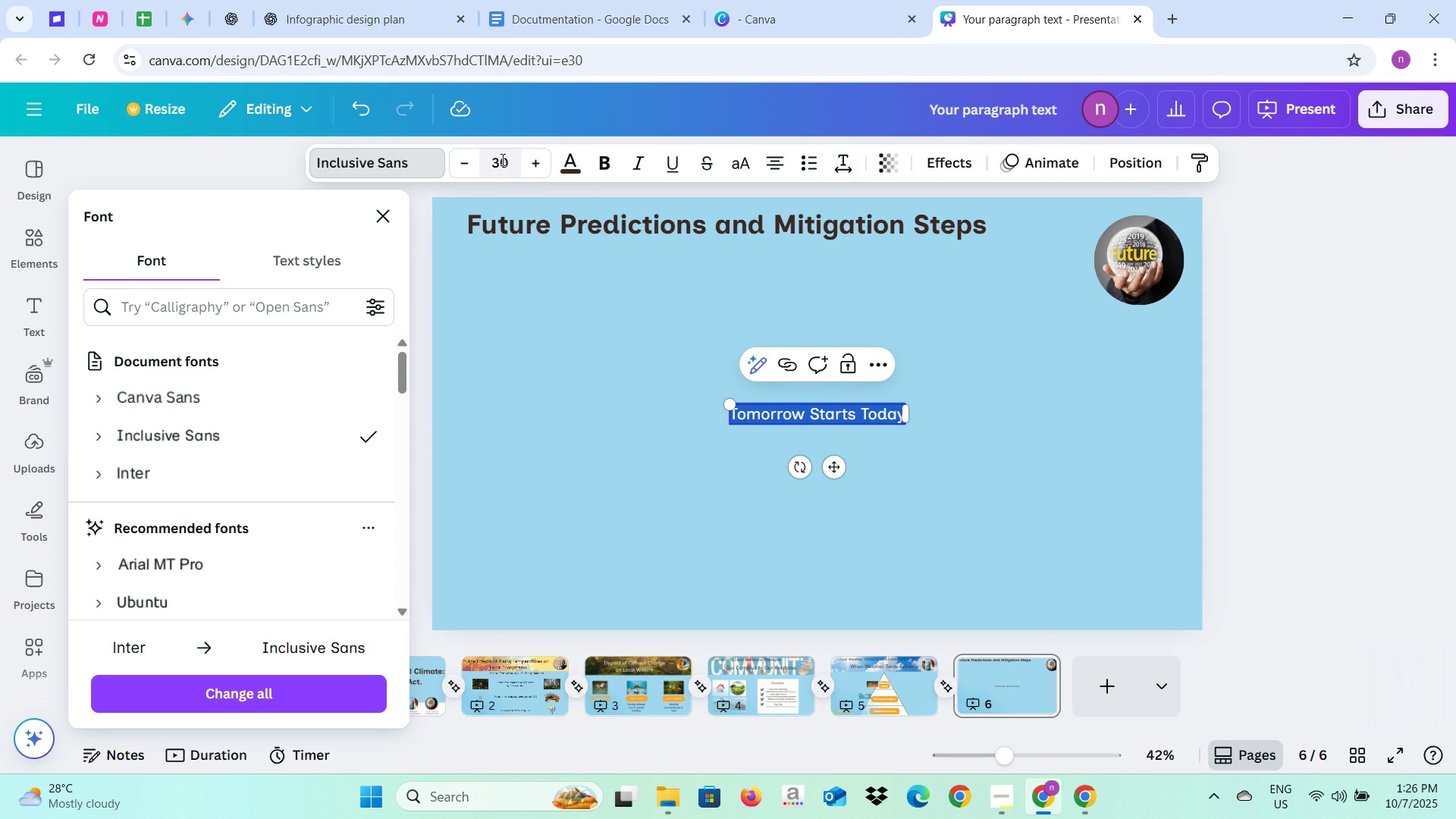 
left_click([501, 159])
 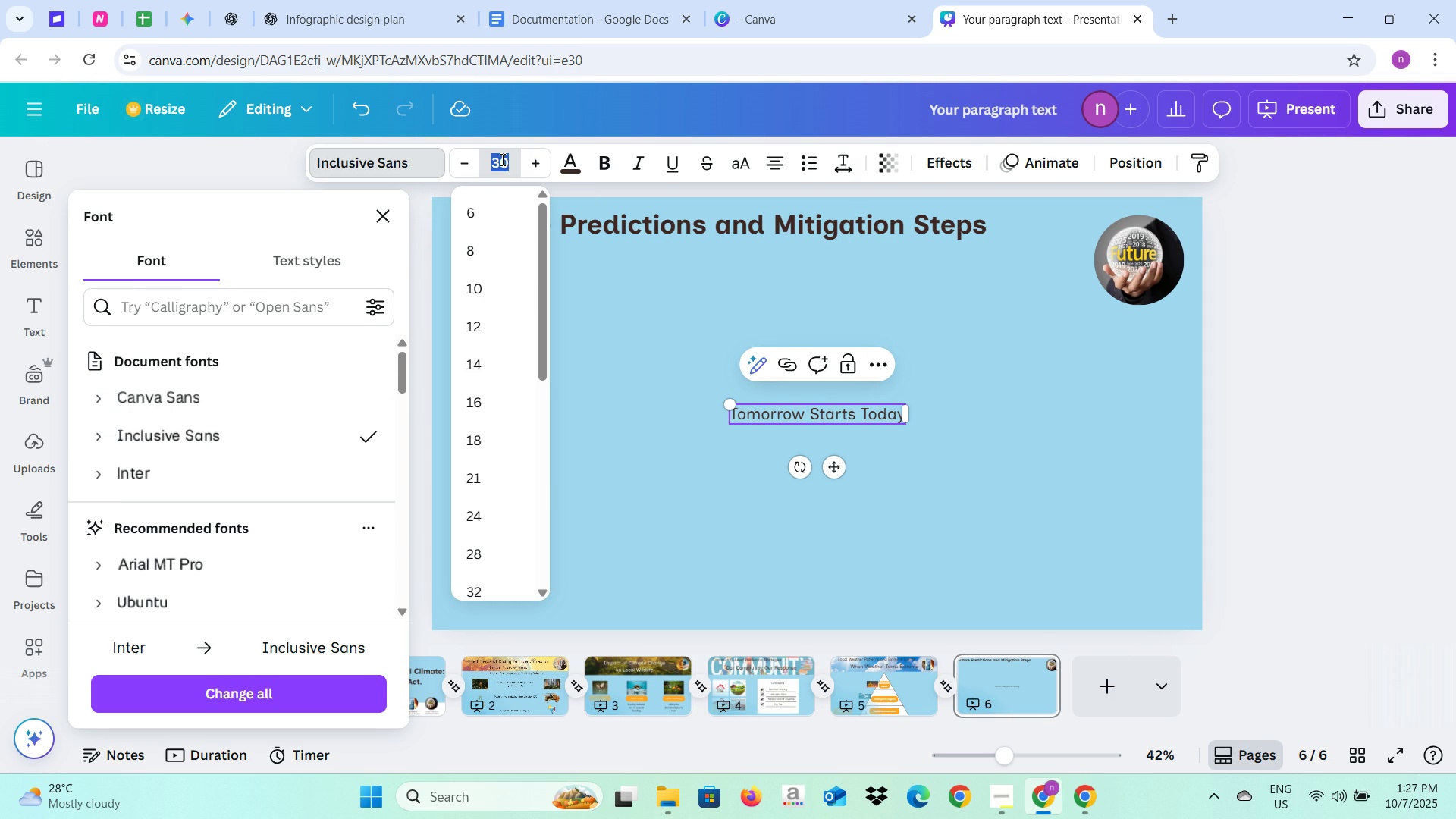 
type(65)
 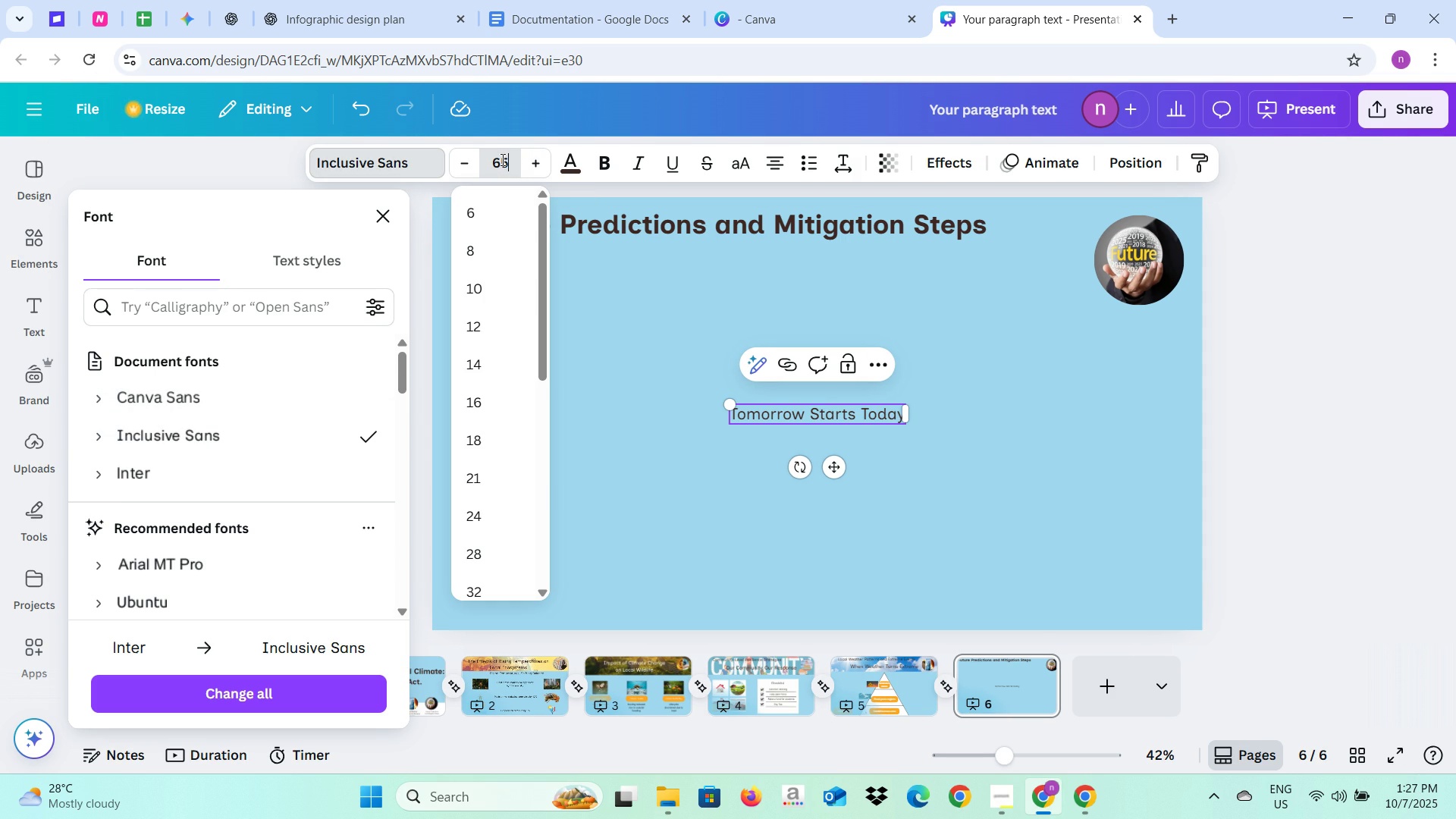 
key(Enter)
 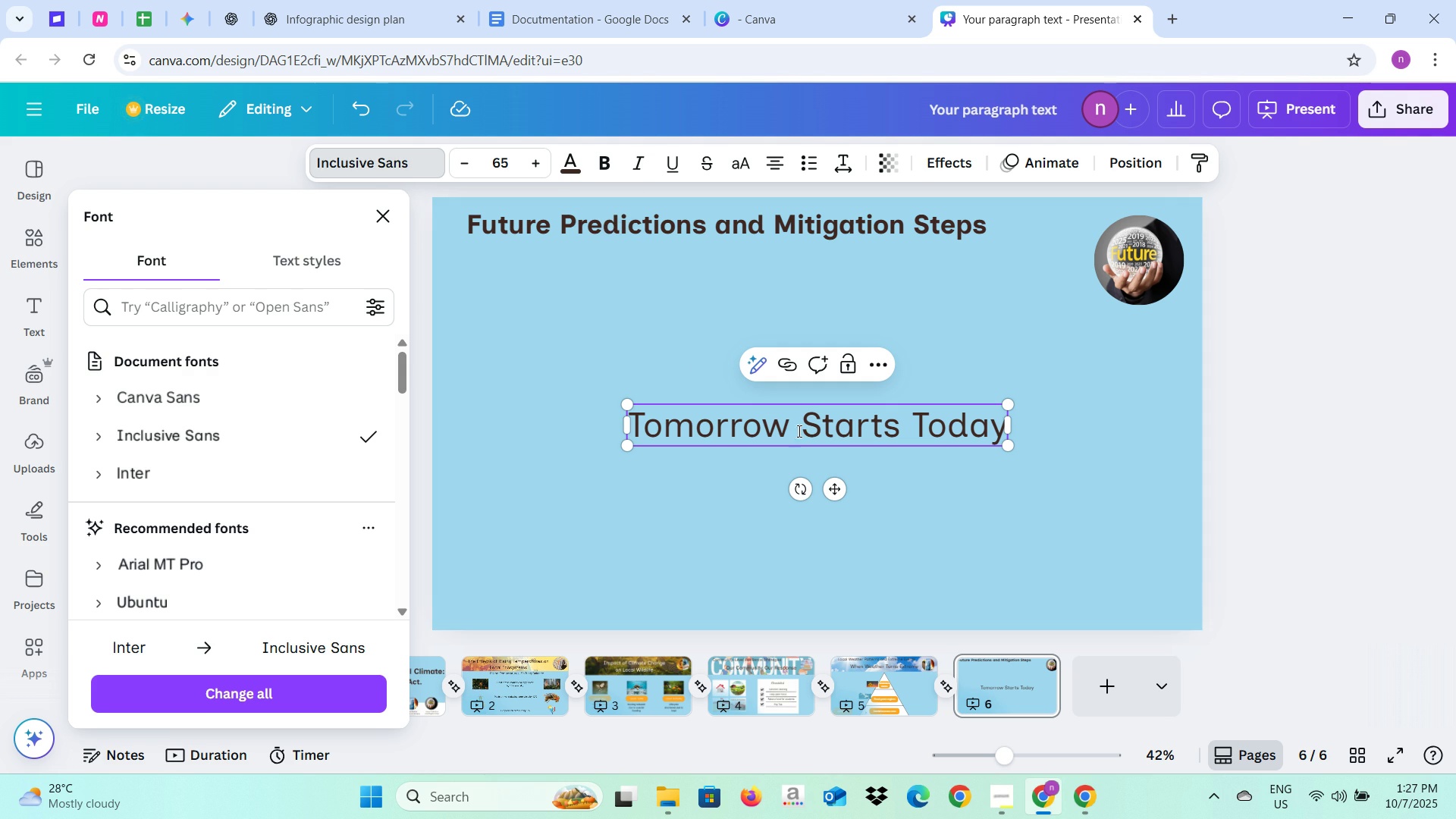 
left_click([1247, 453])
 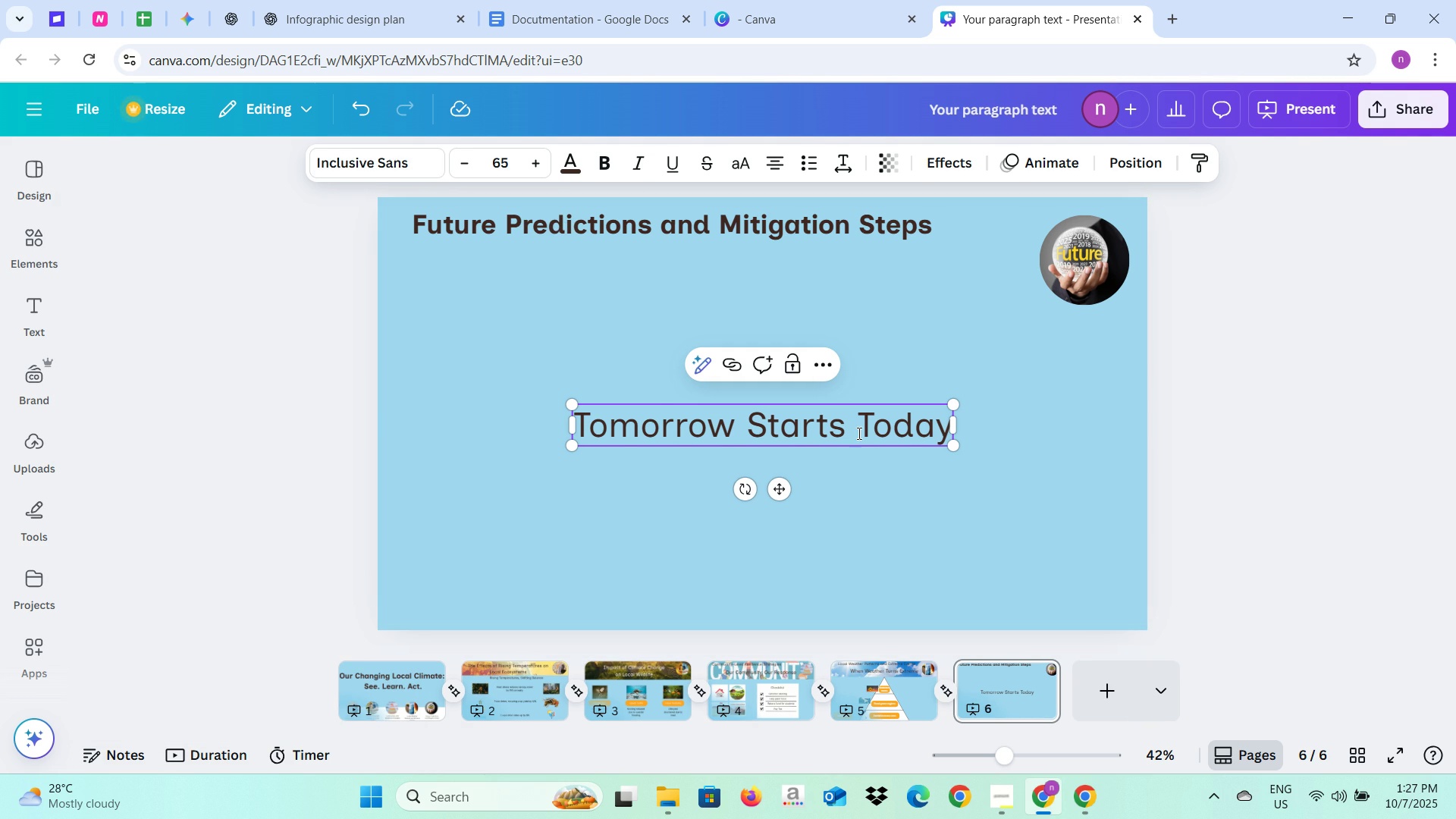 
left_click([858, 433])
 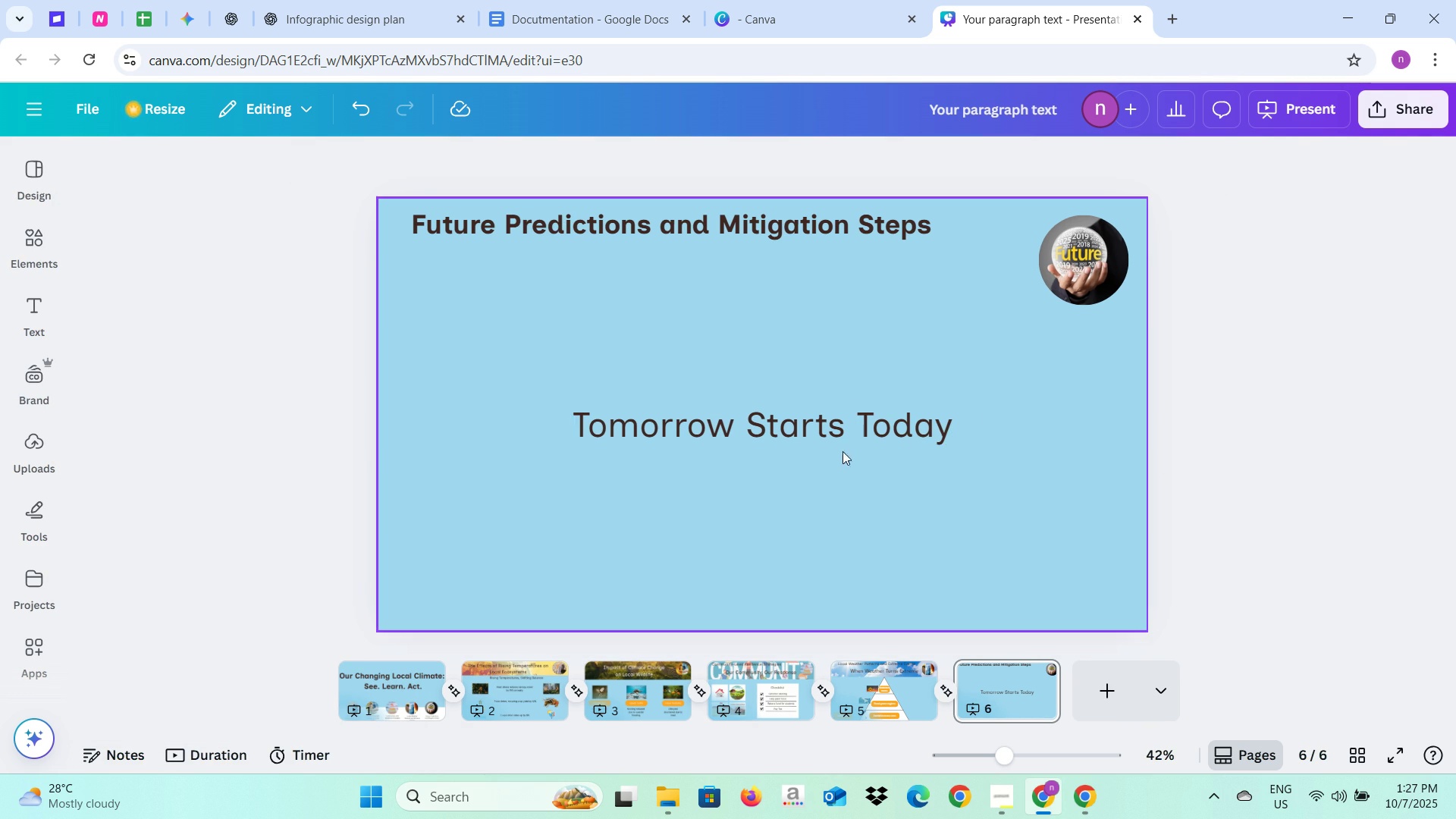 
left_click([833, 433])